 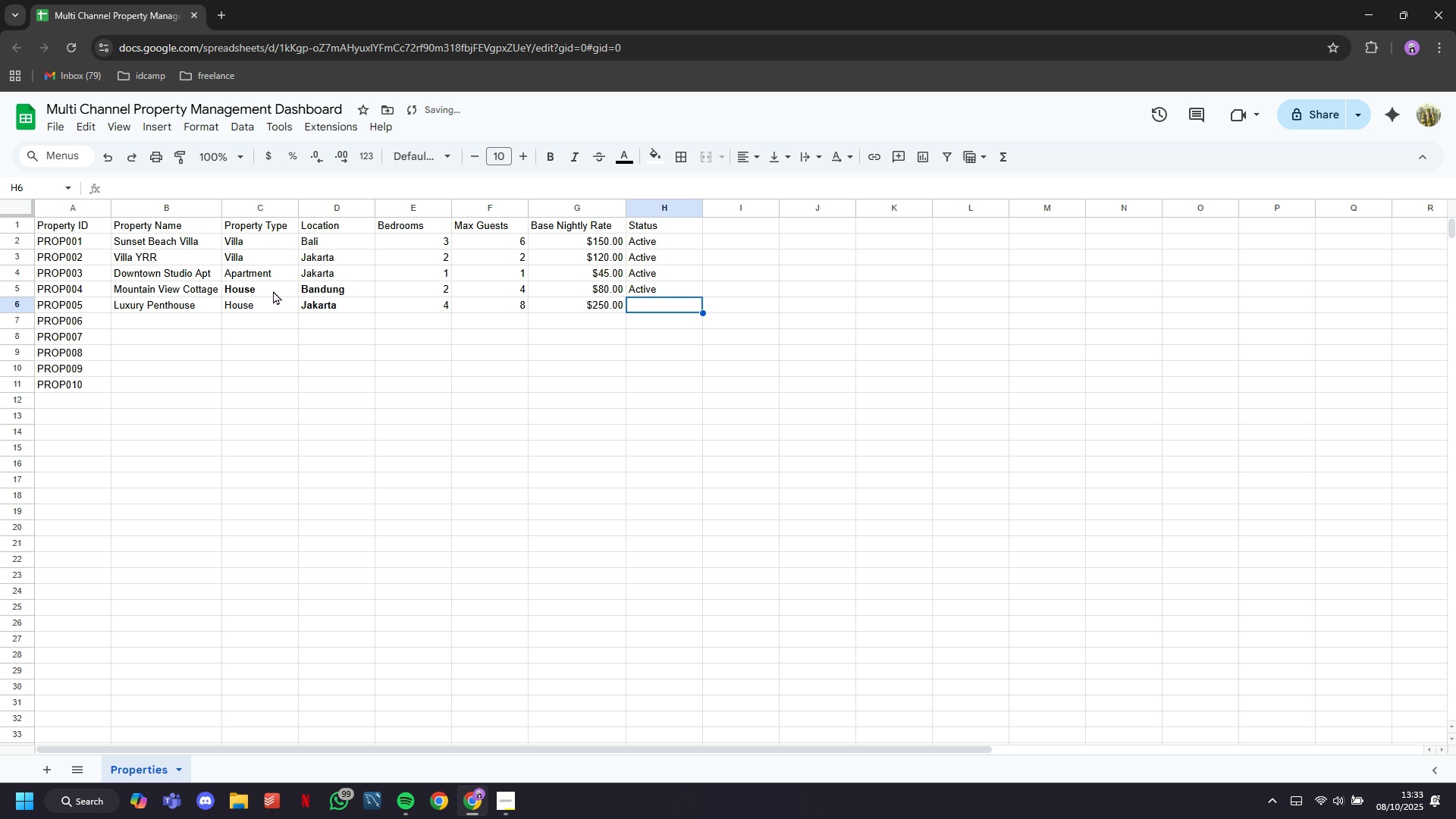 
key(ArrowUp)
 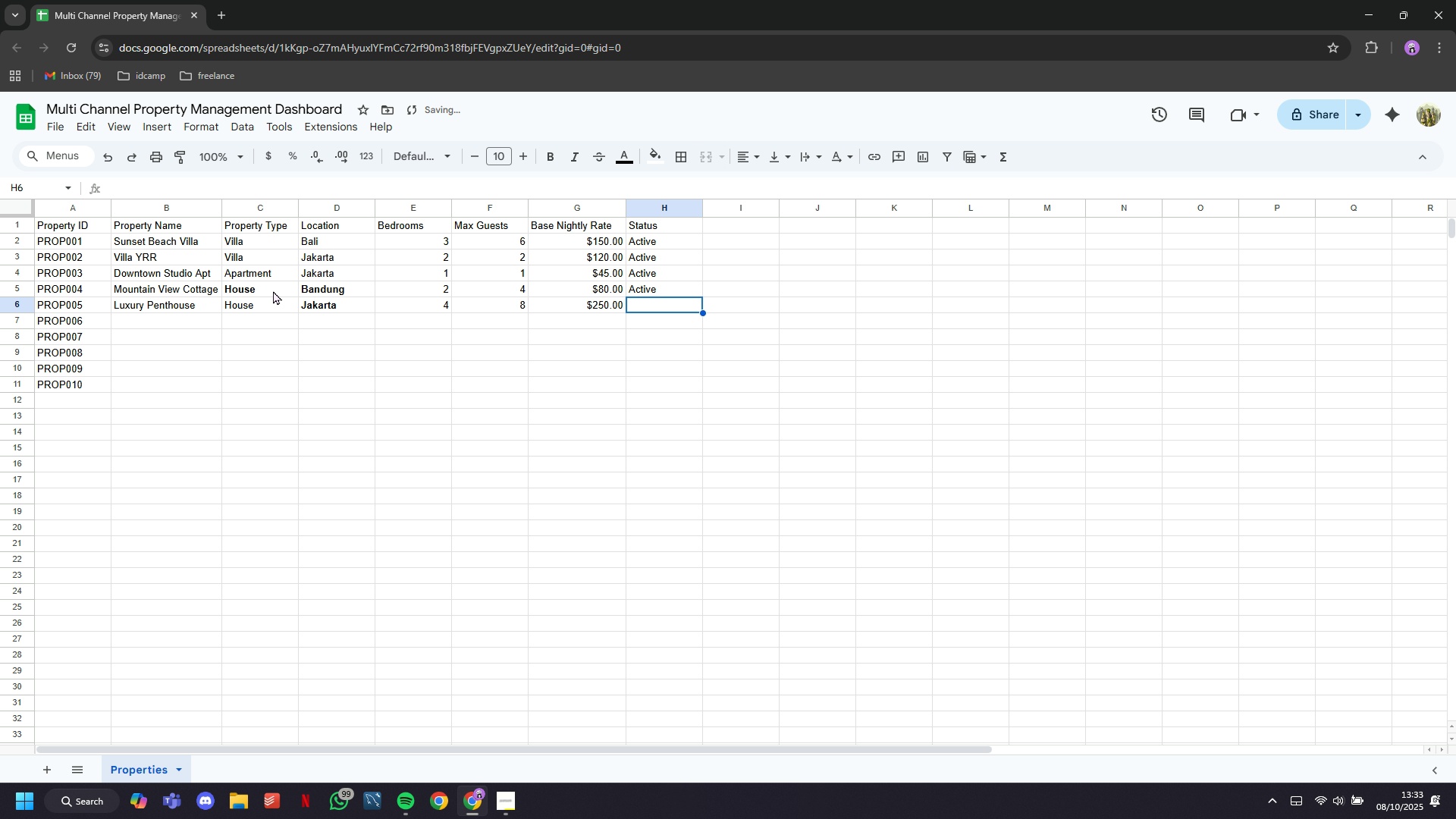 
key(ArrowDown)
 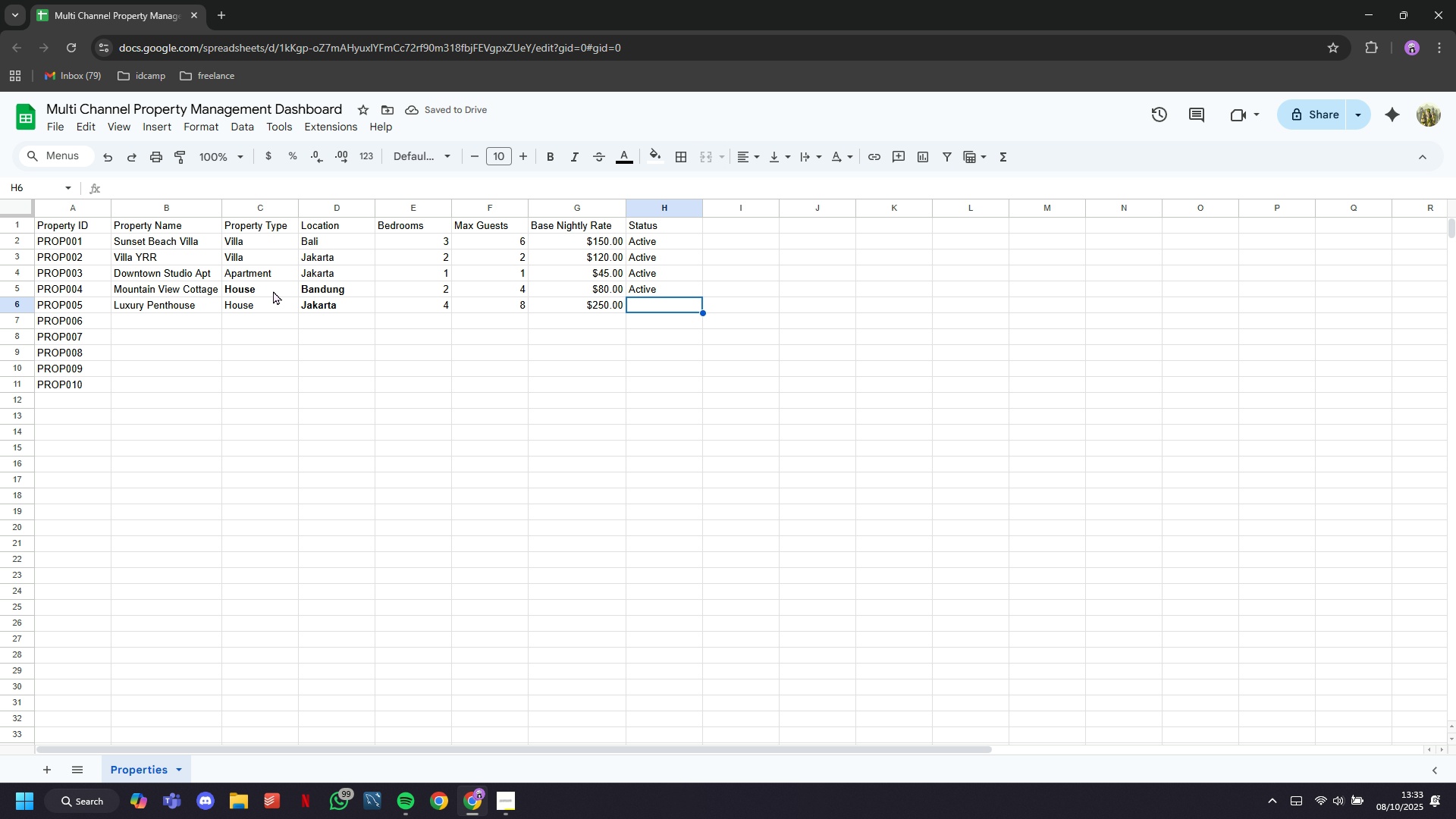 
type(ac)
 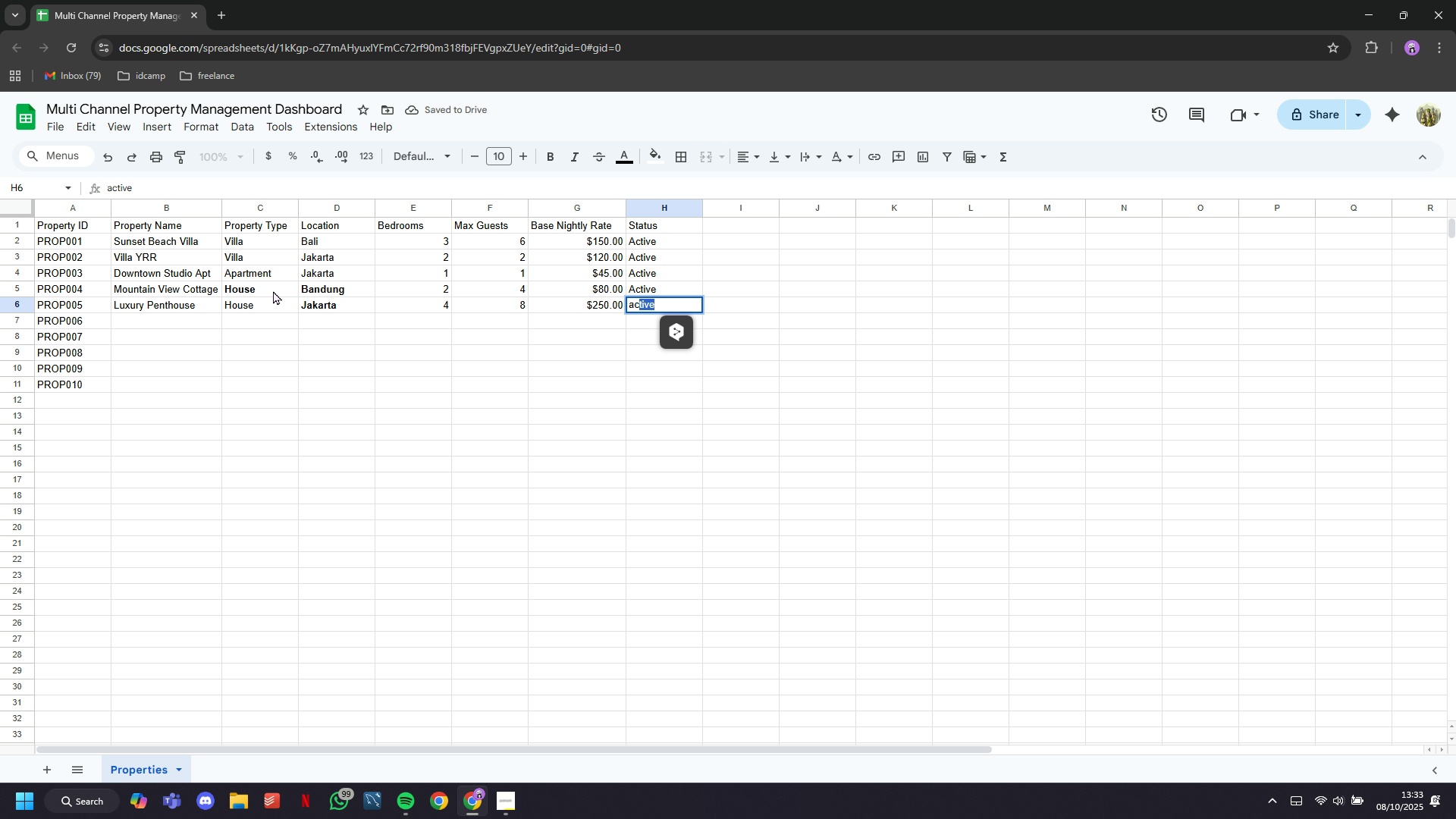 
key(ArrowDown)
 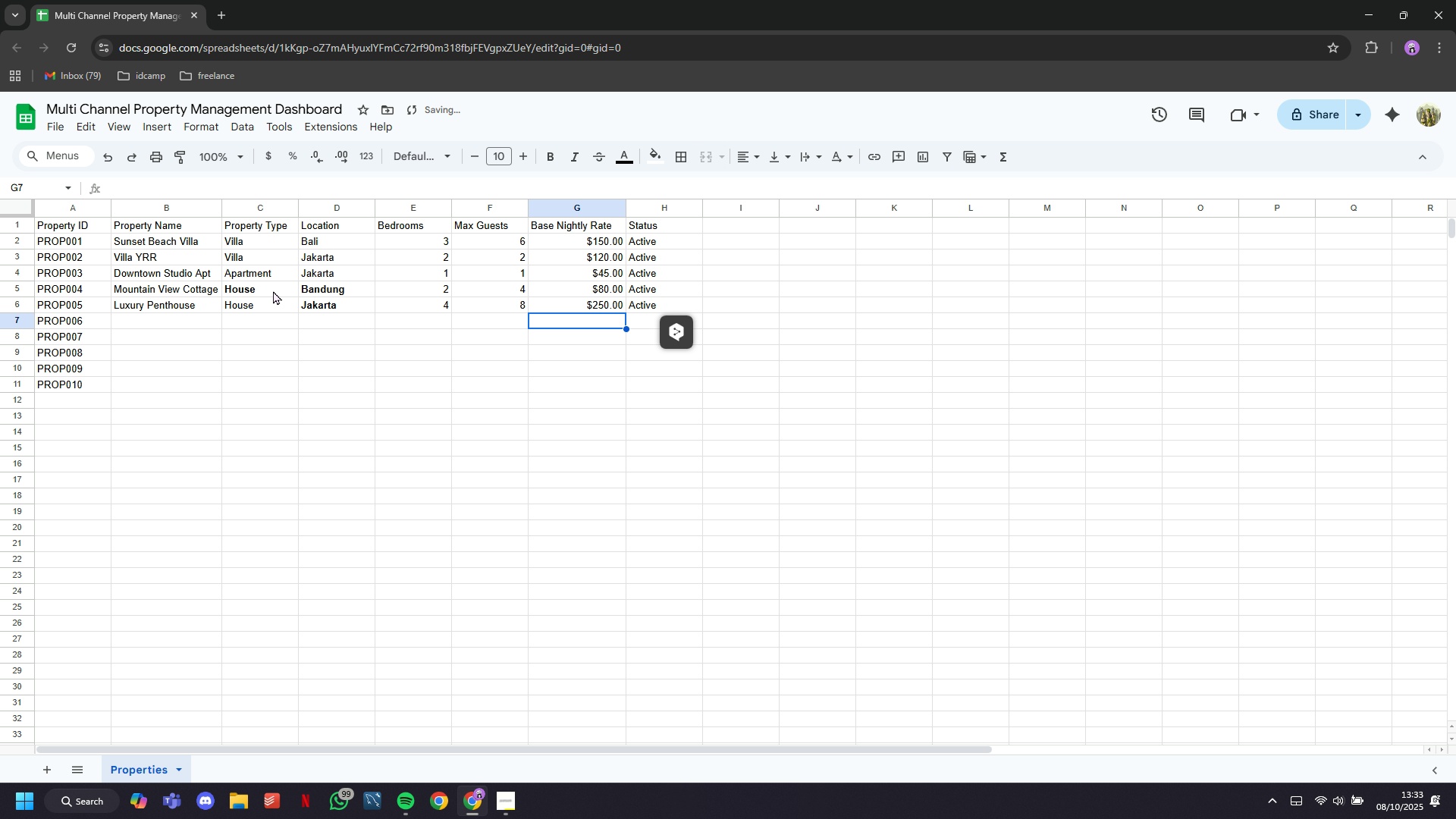 
key(ArrowLeft)
 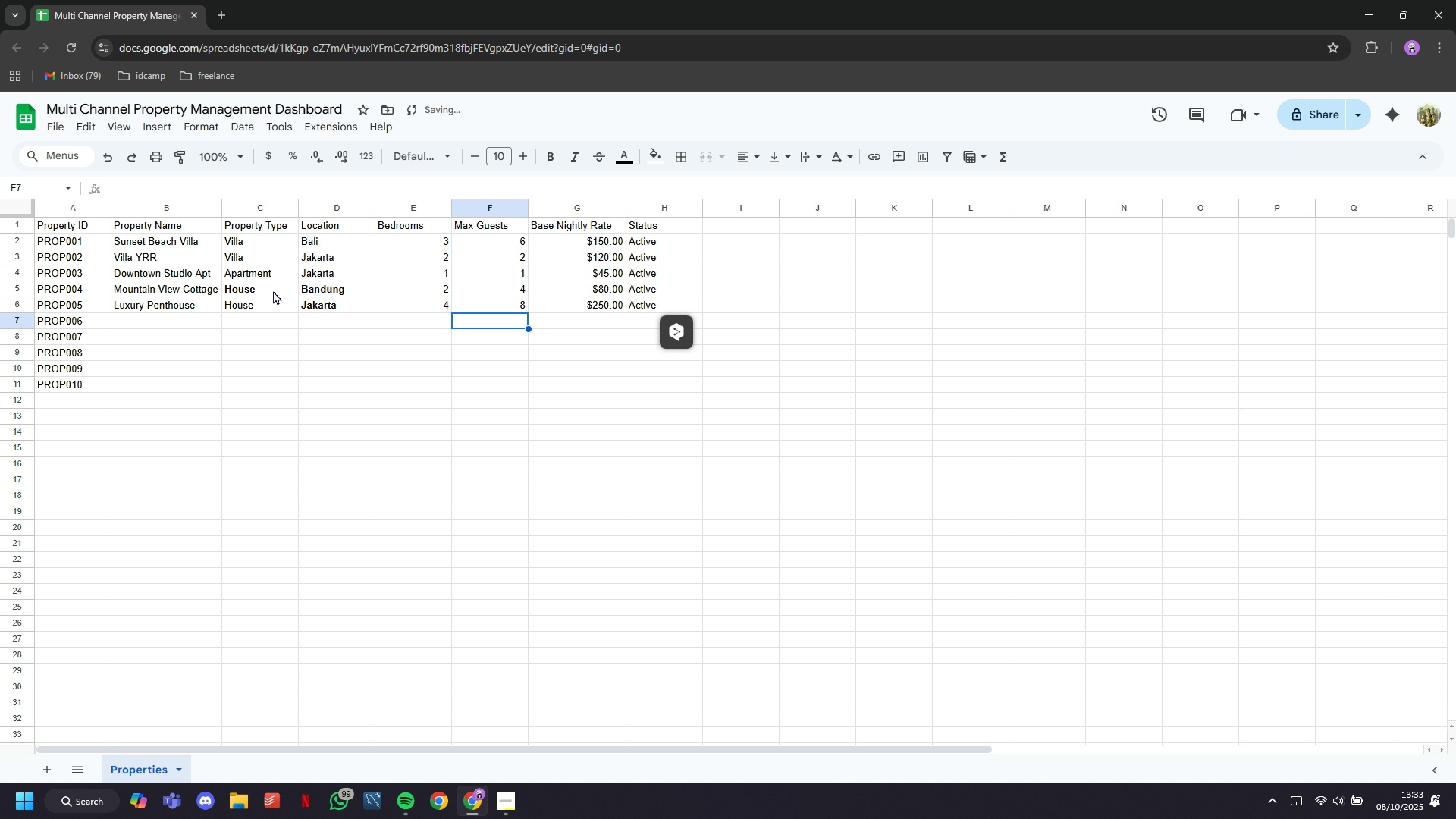 
key(ArrowLeft)
 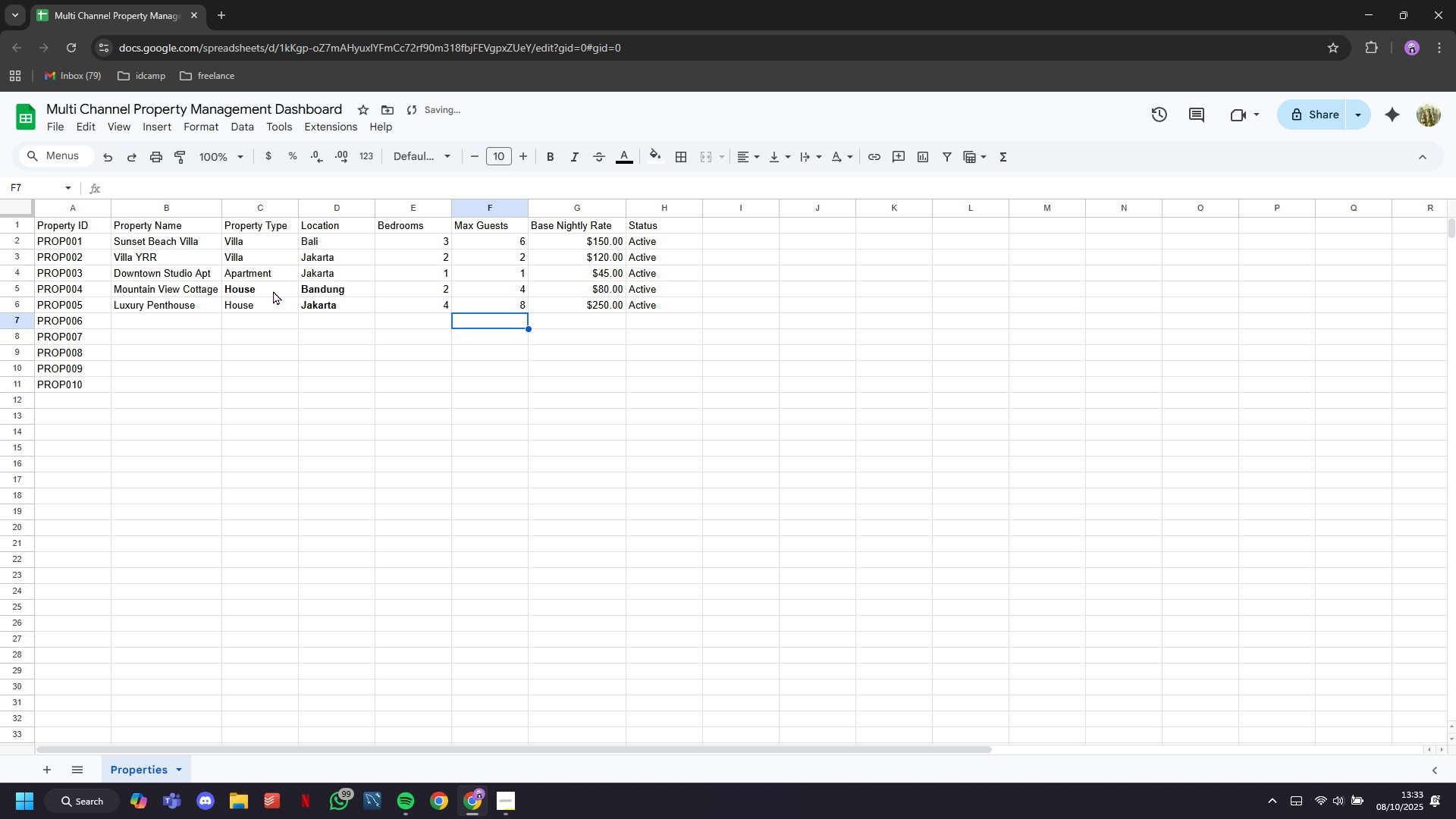 
key(ArrowLeft)
 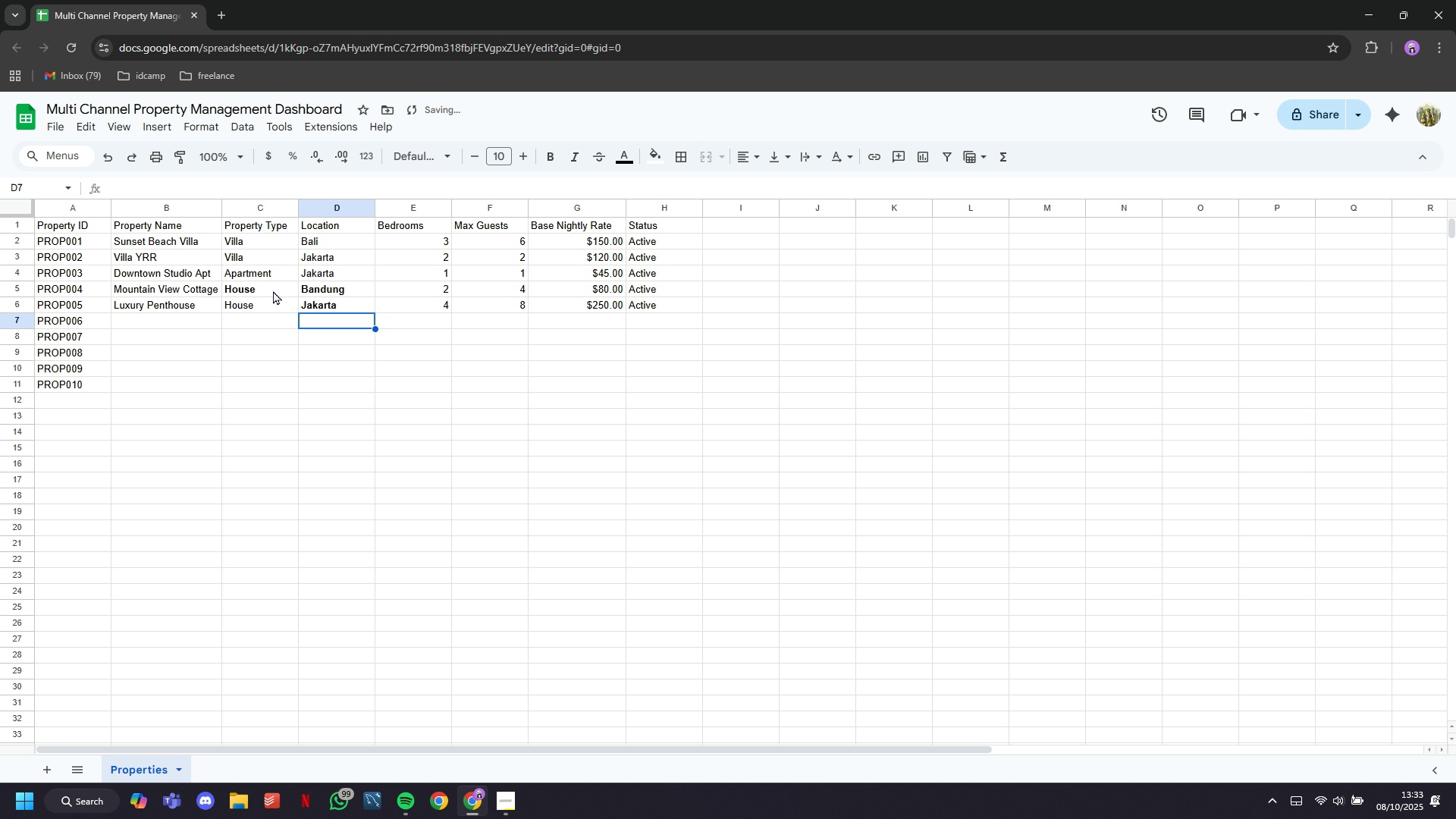 
key(ArrowLeft)
 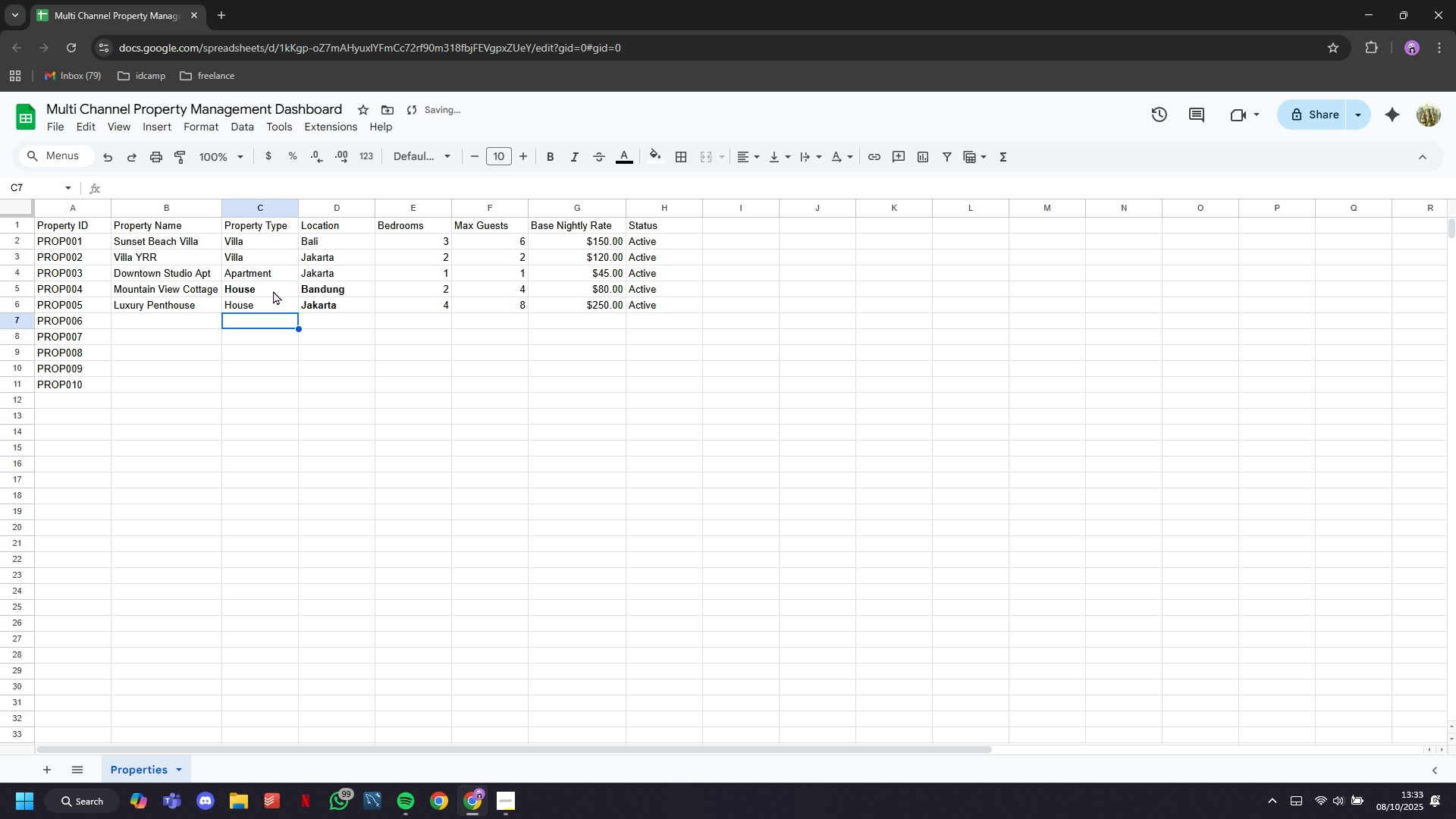 
key(ArrowLeft)
 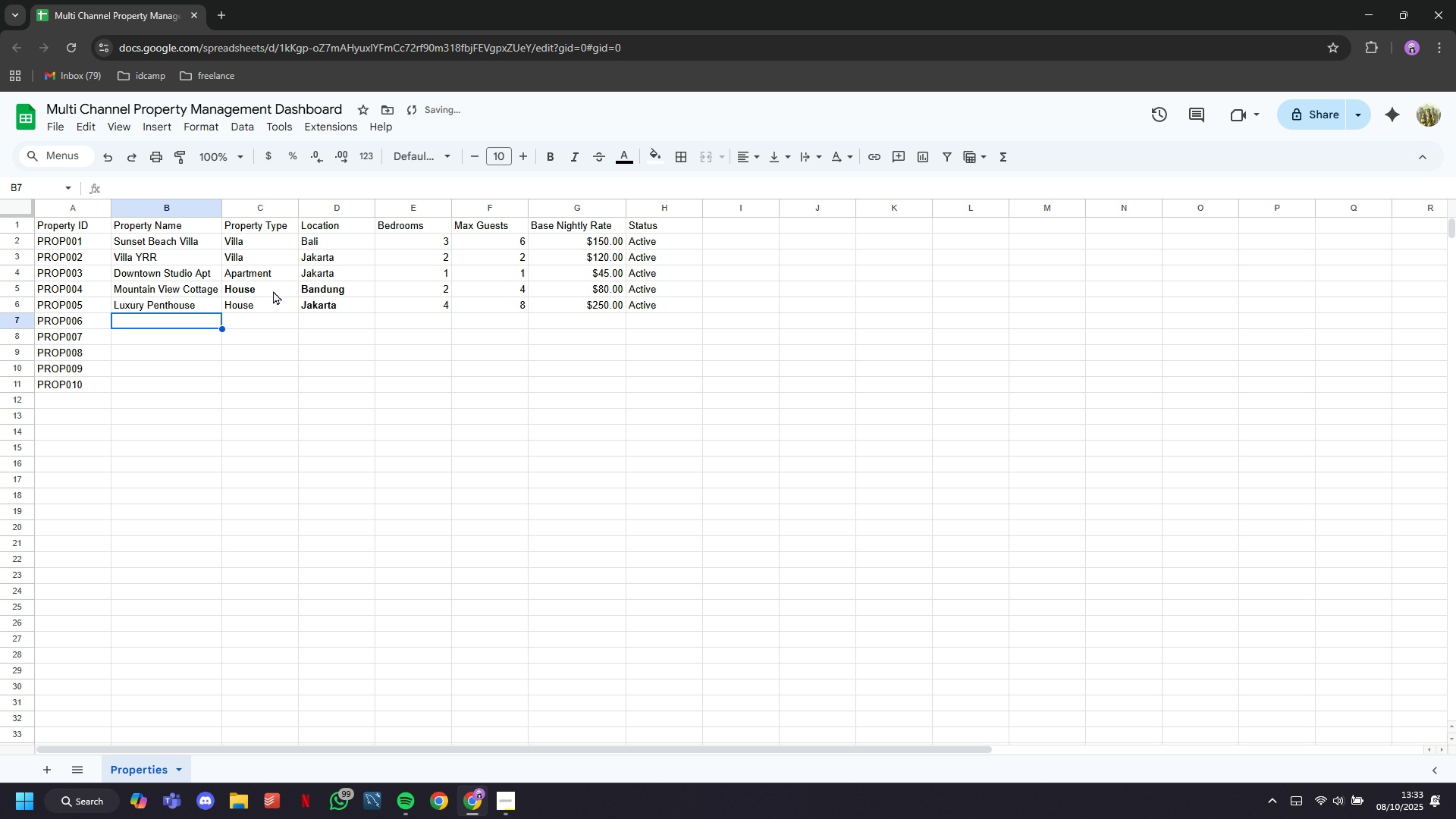 
key(ArrowLeft)
 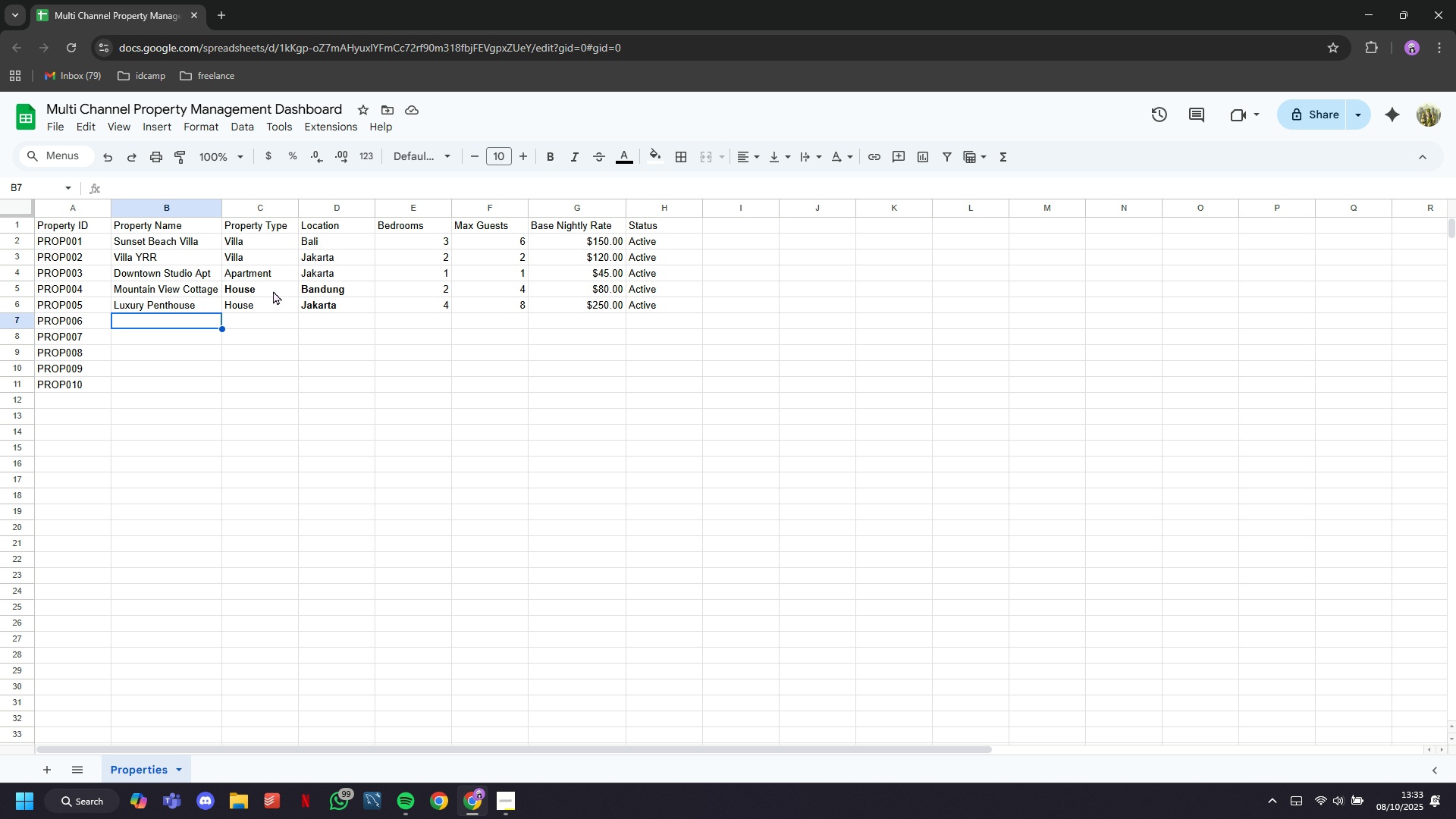 
wait(6.54)
 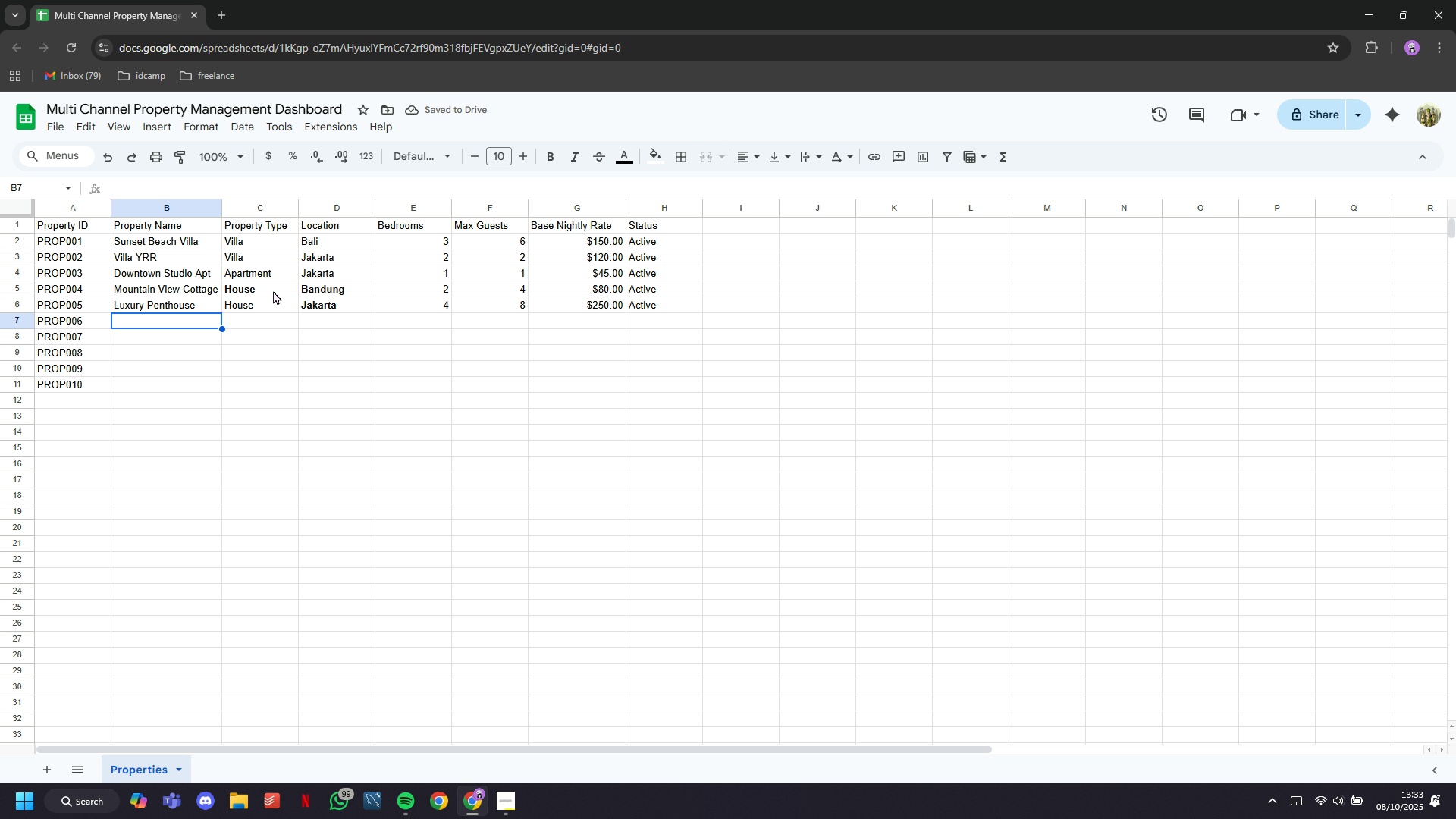 
type(X)
key(Backspace)
type(X)
key(Backspace)
type(Cozy Garden House)
 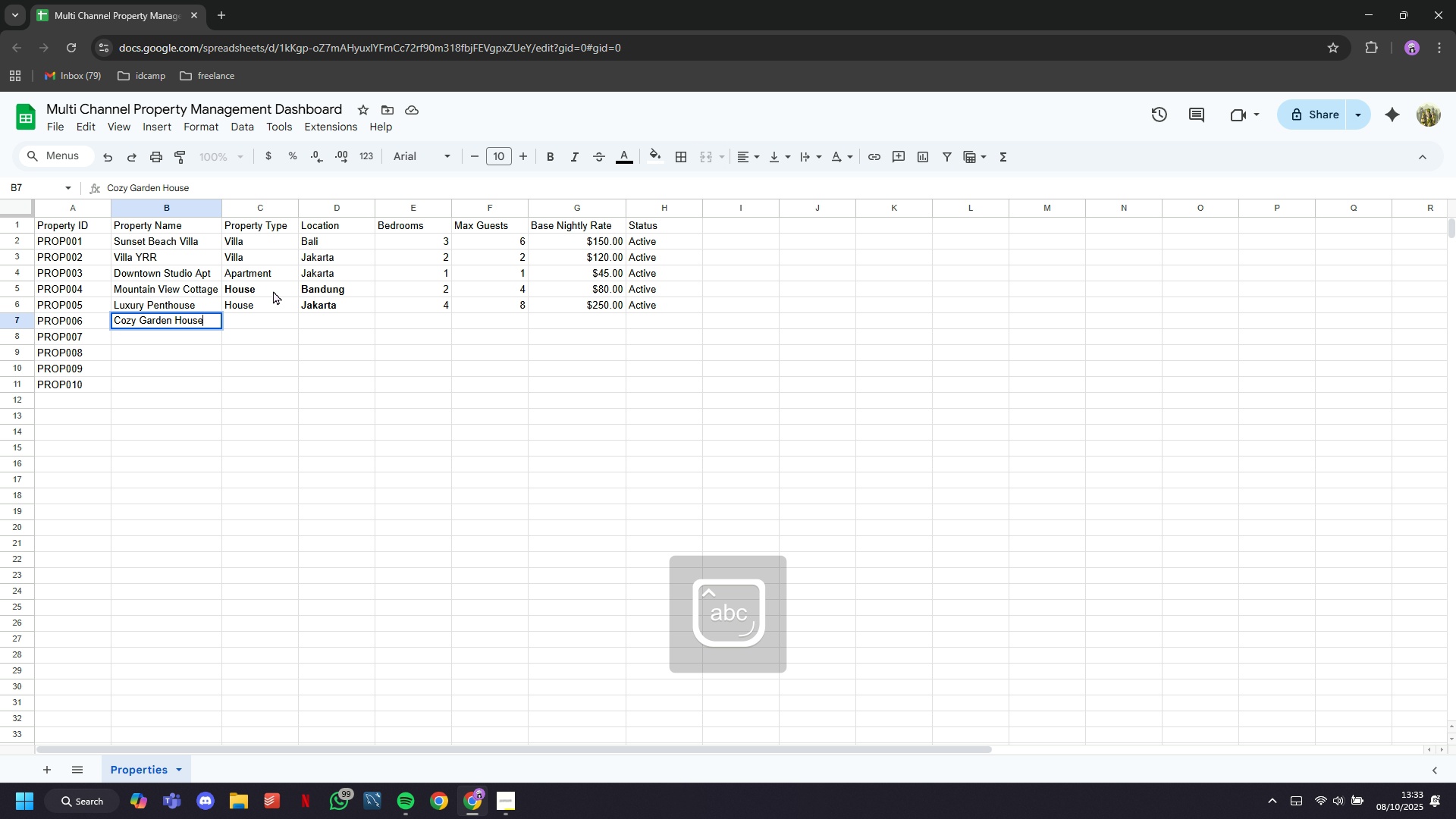 
key(ArrowRight)
 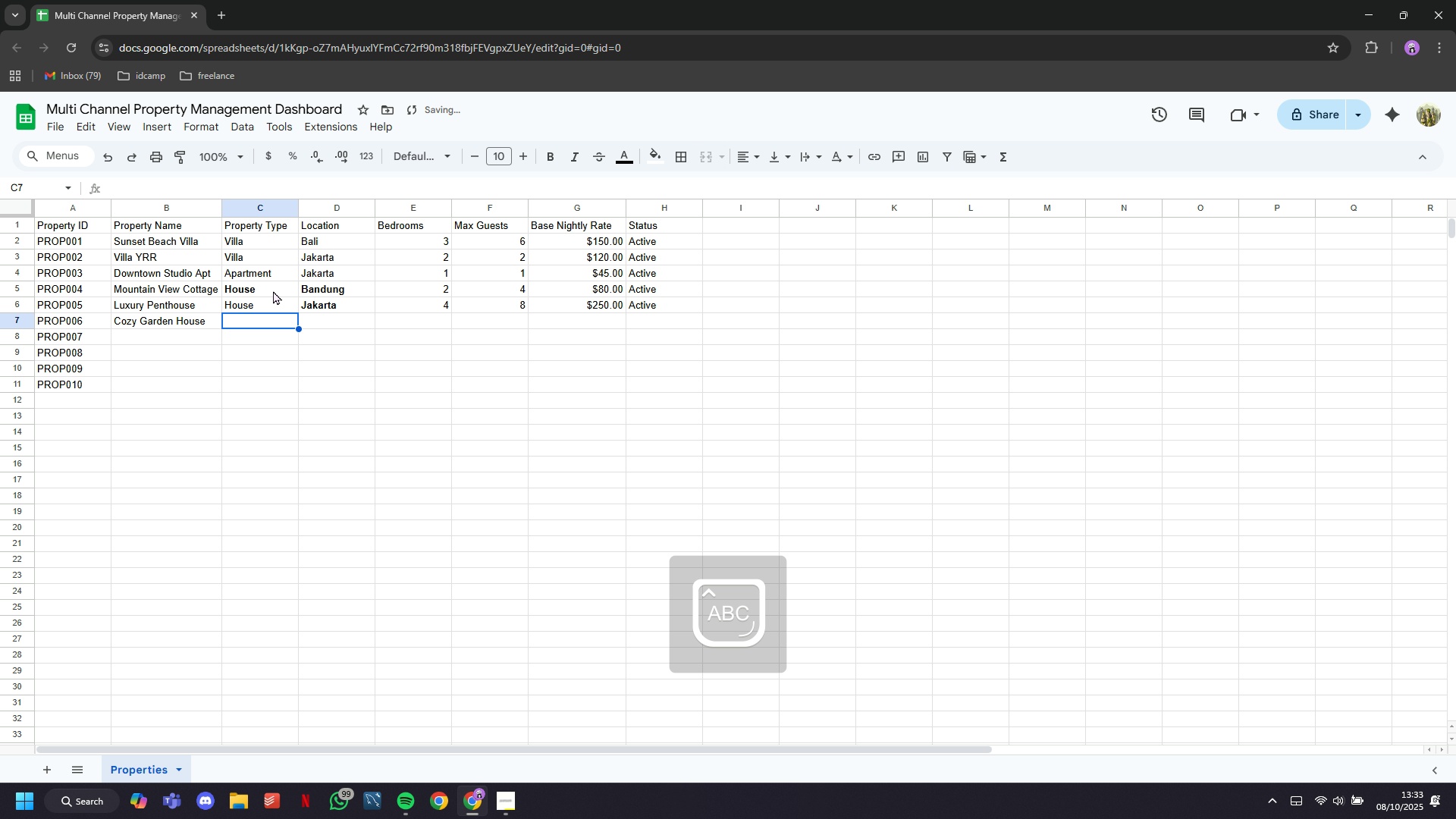 
type(Houe)